 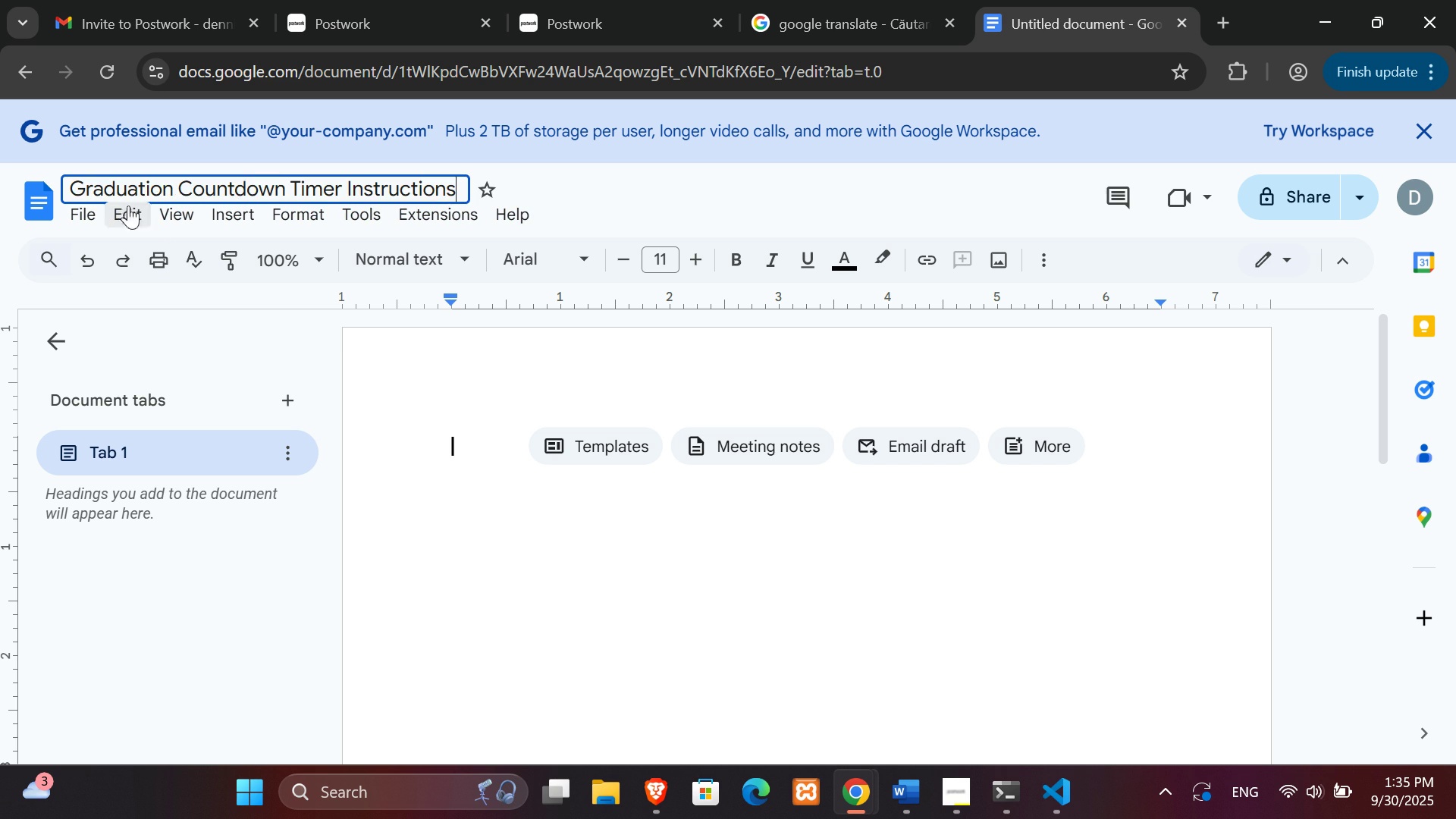 
left_click([472, 548])
 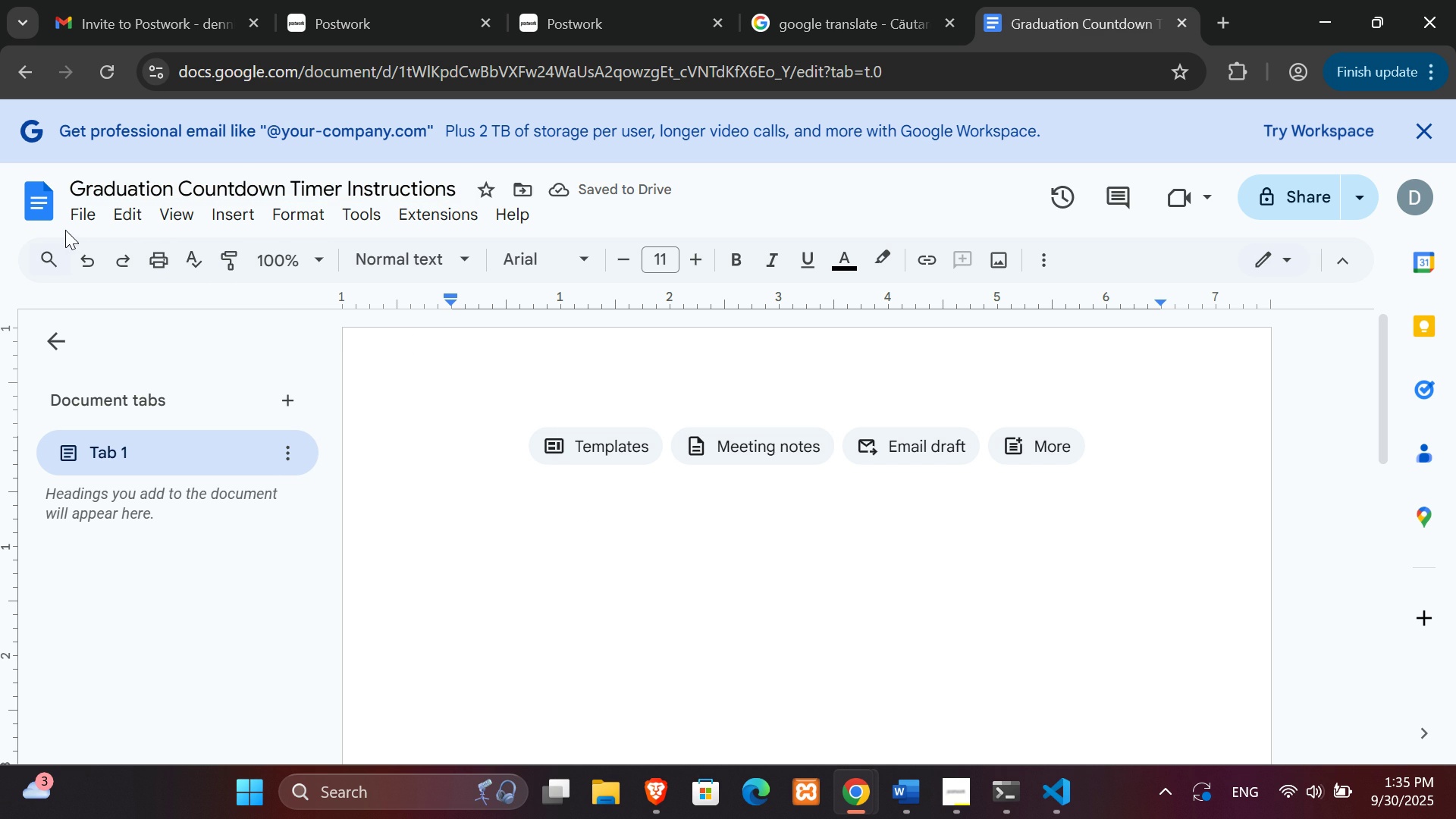 
left_click([93, 212])
 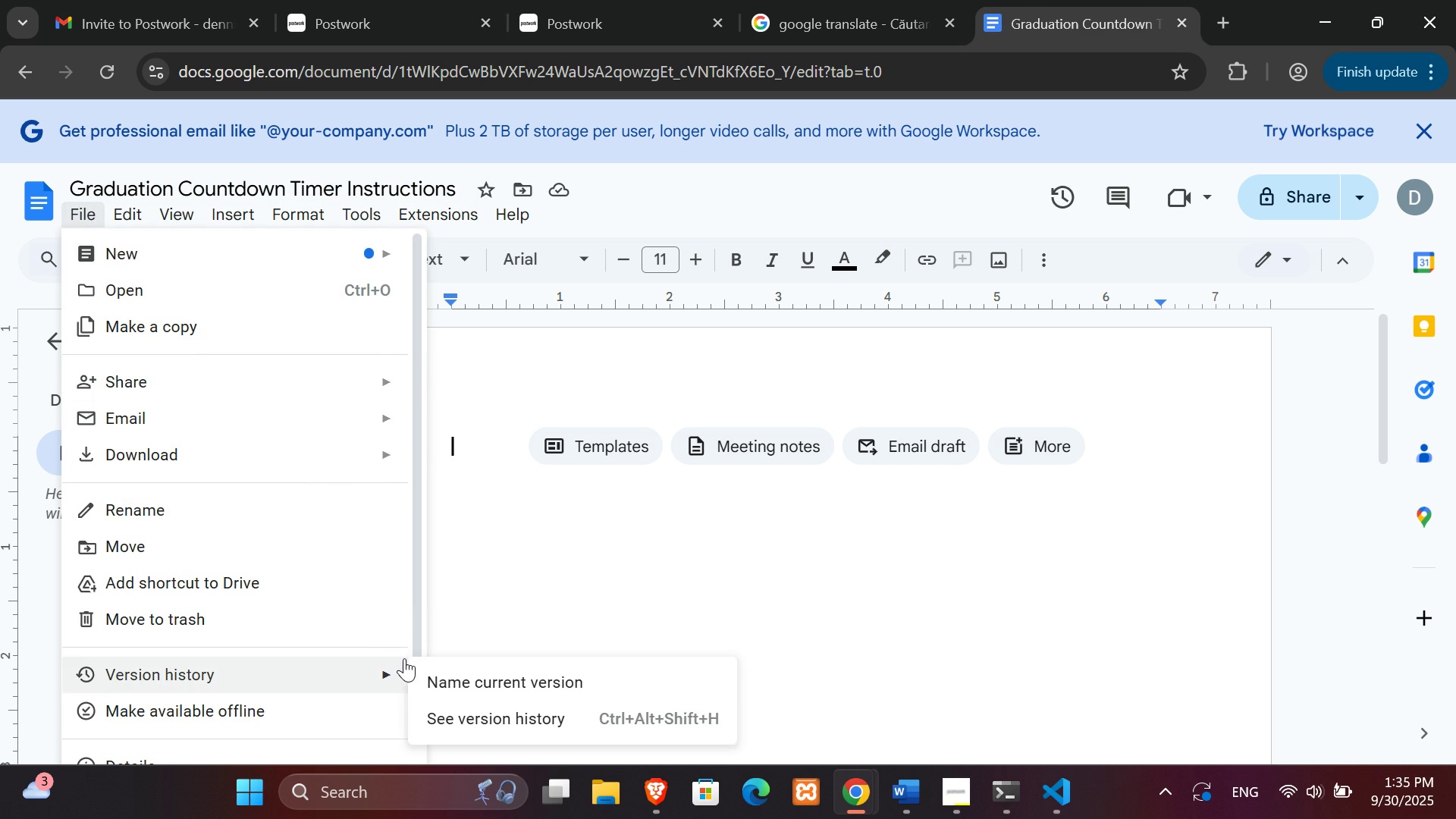 
wait(6.65)
 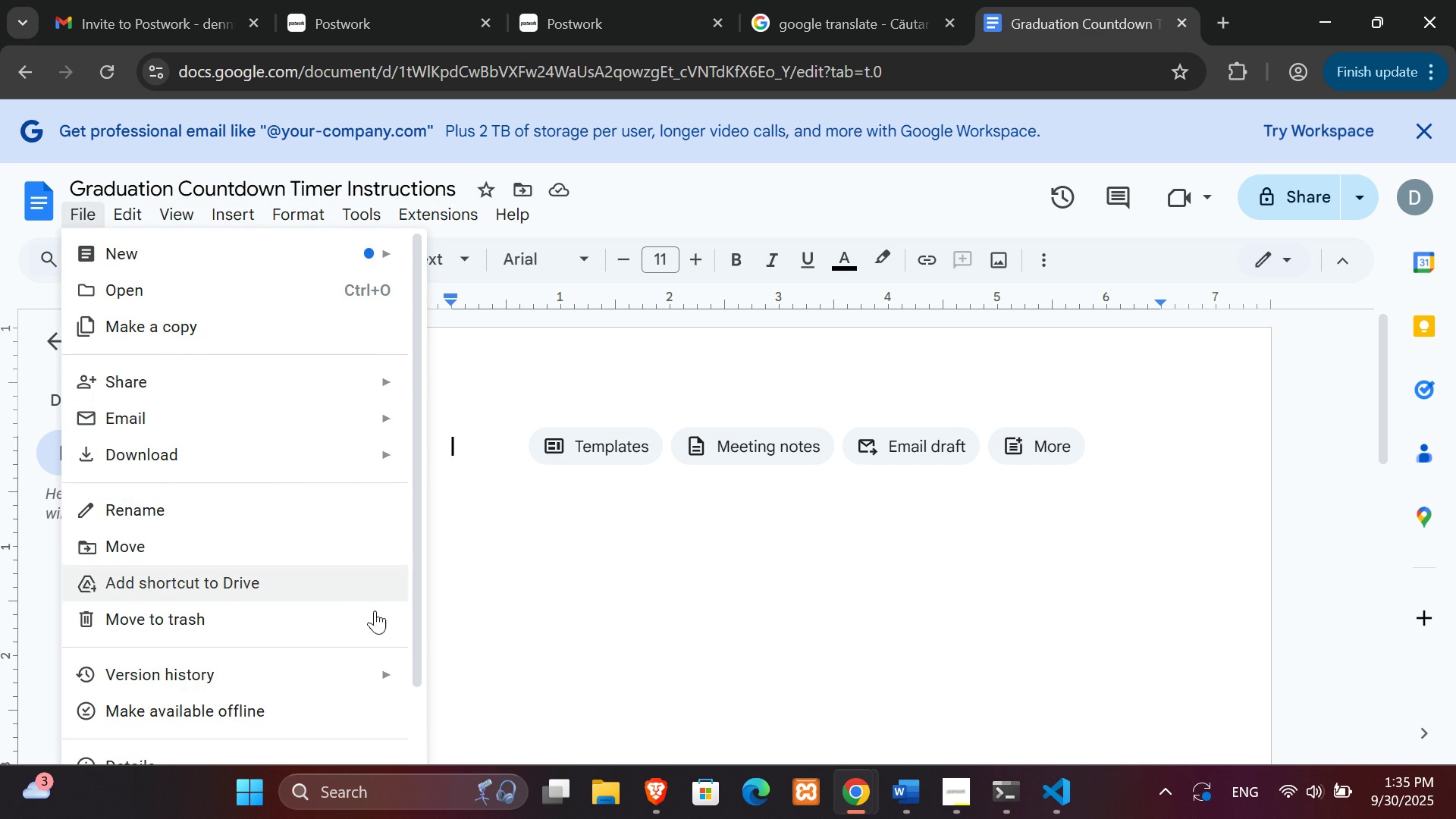 
left_click([1361, 199])
 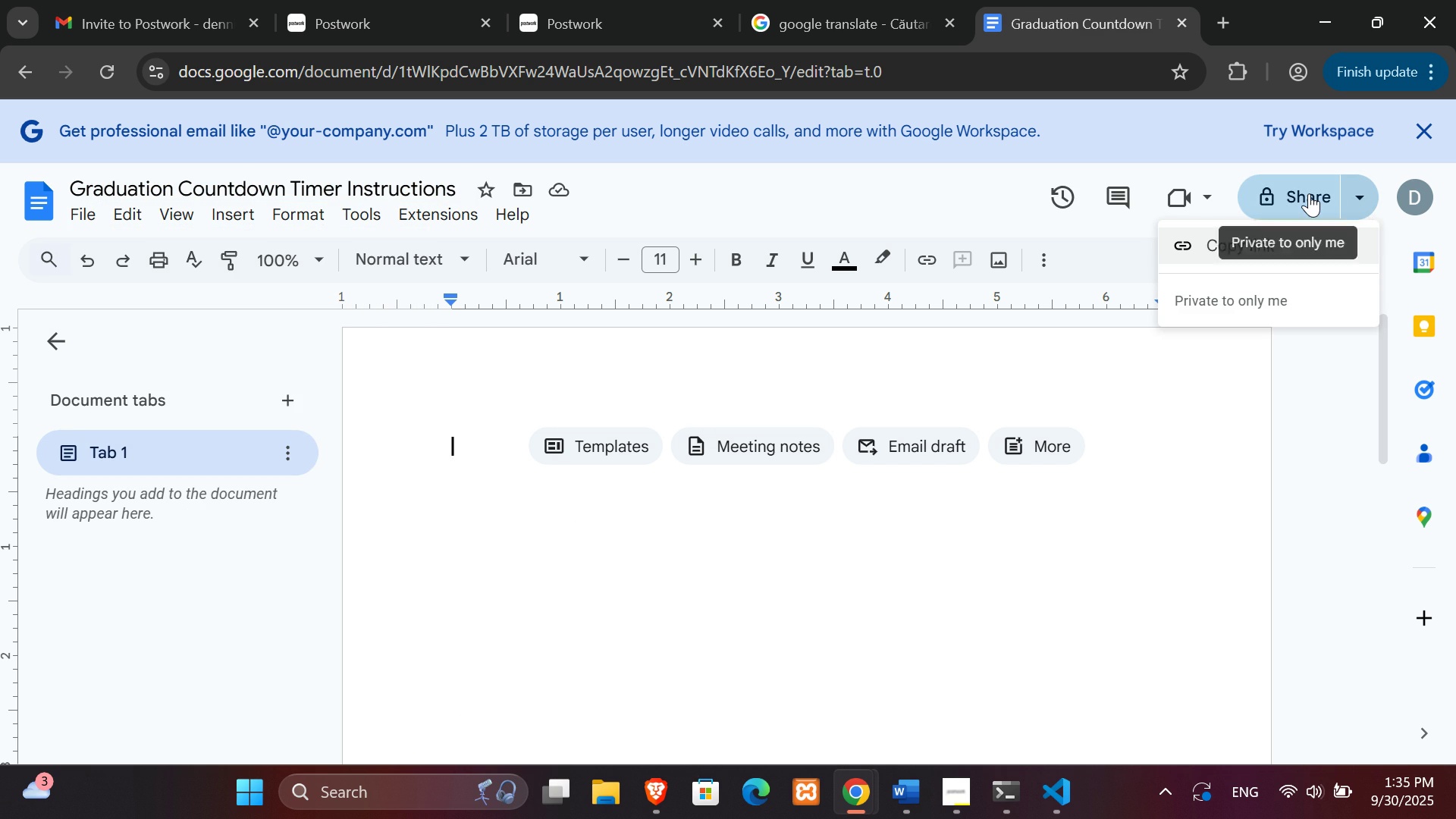 
left_click([1309, 193])
 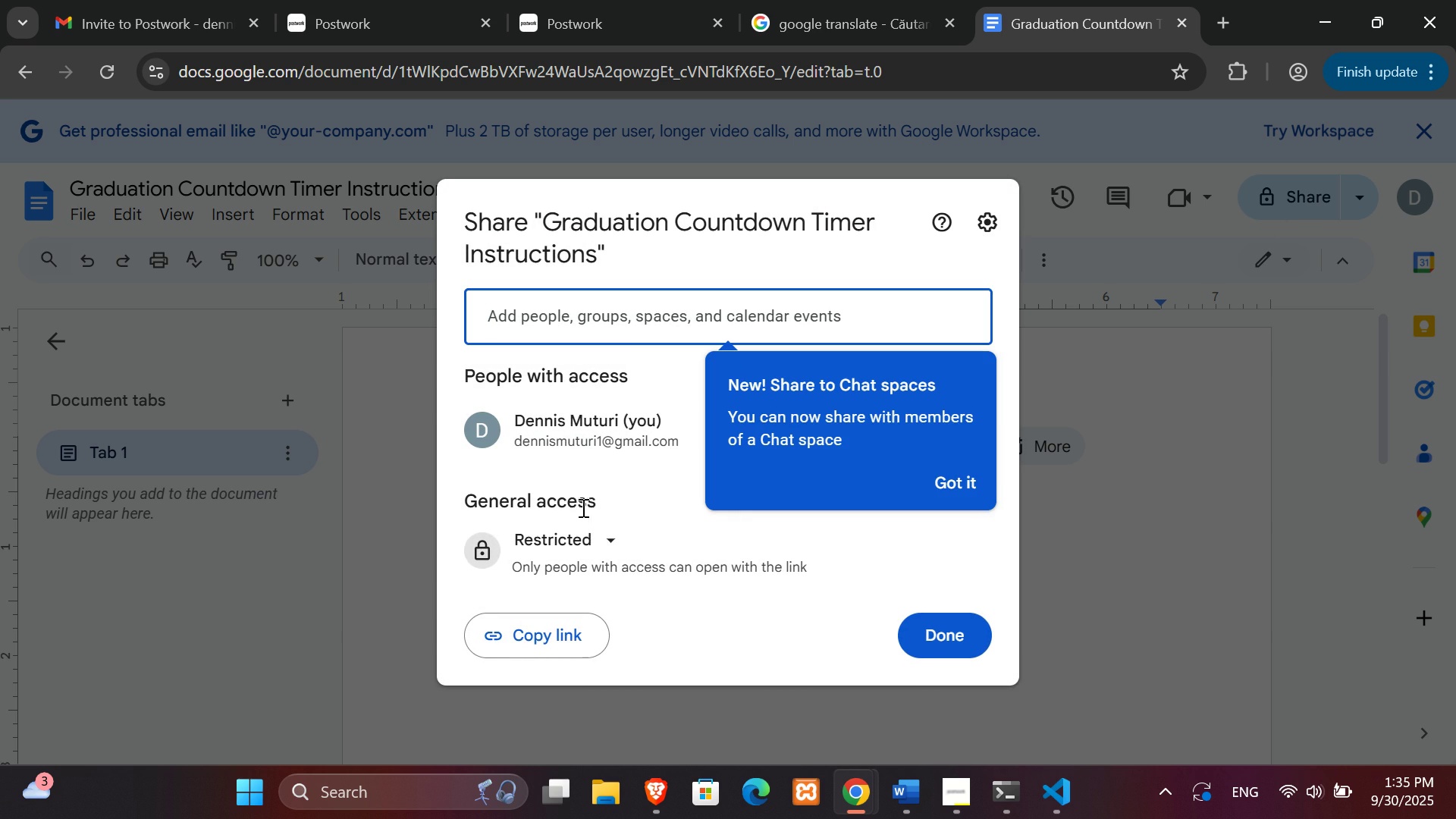 
left_click([597, 544])
 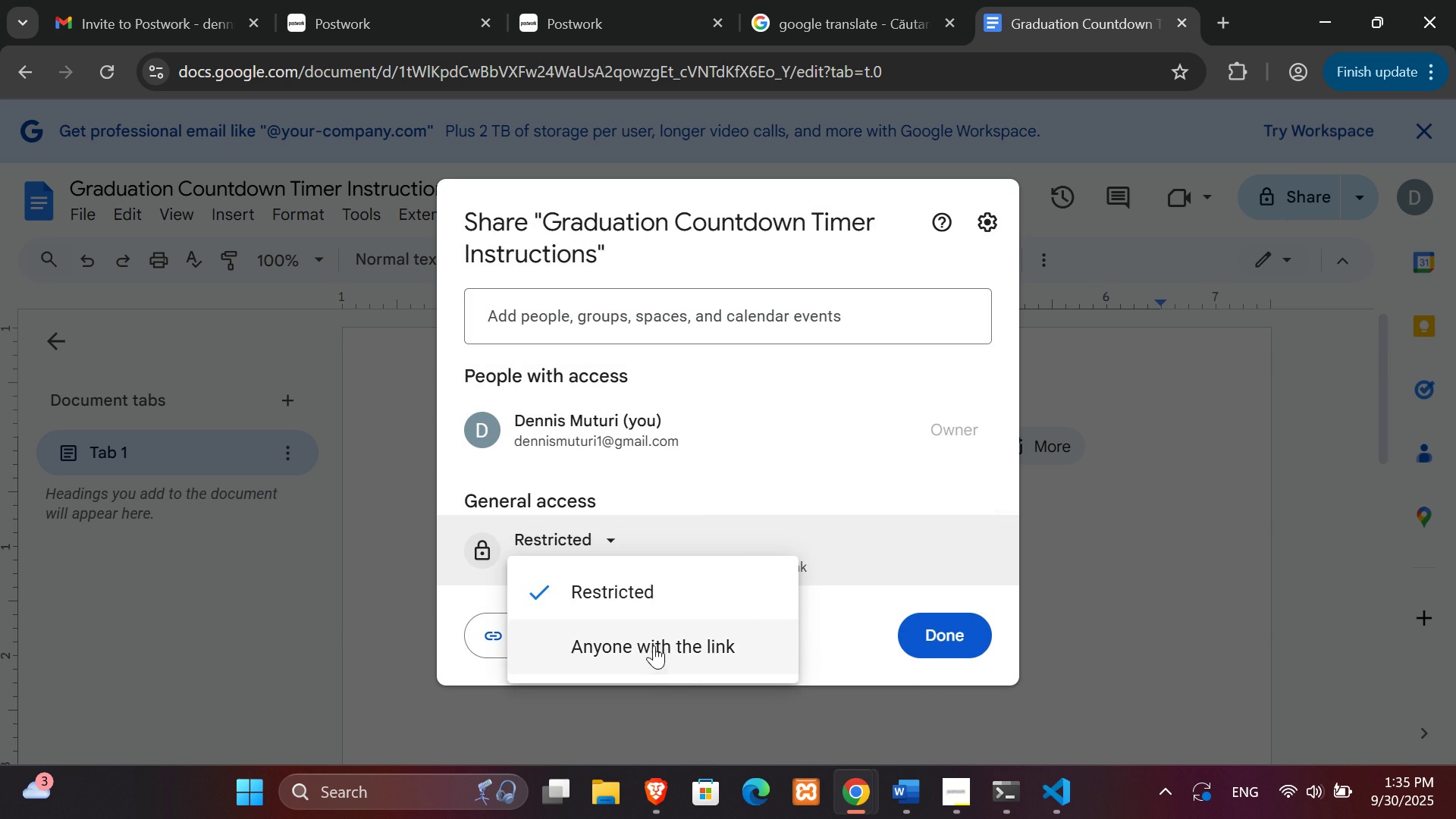 
left_click([654, 645])
 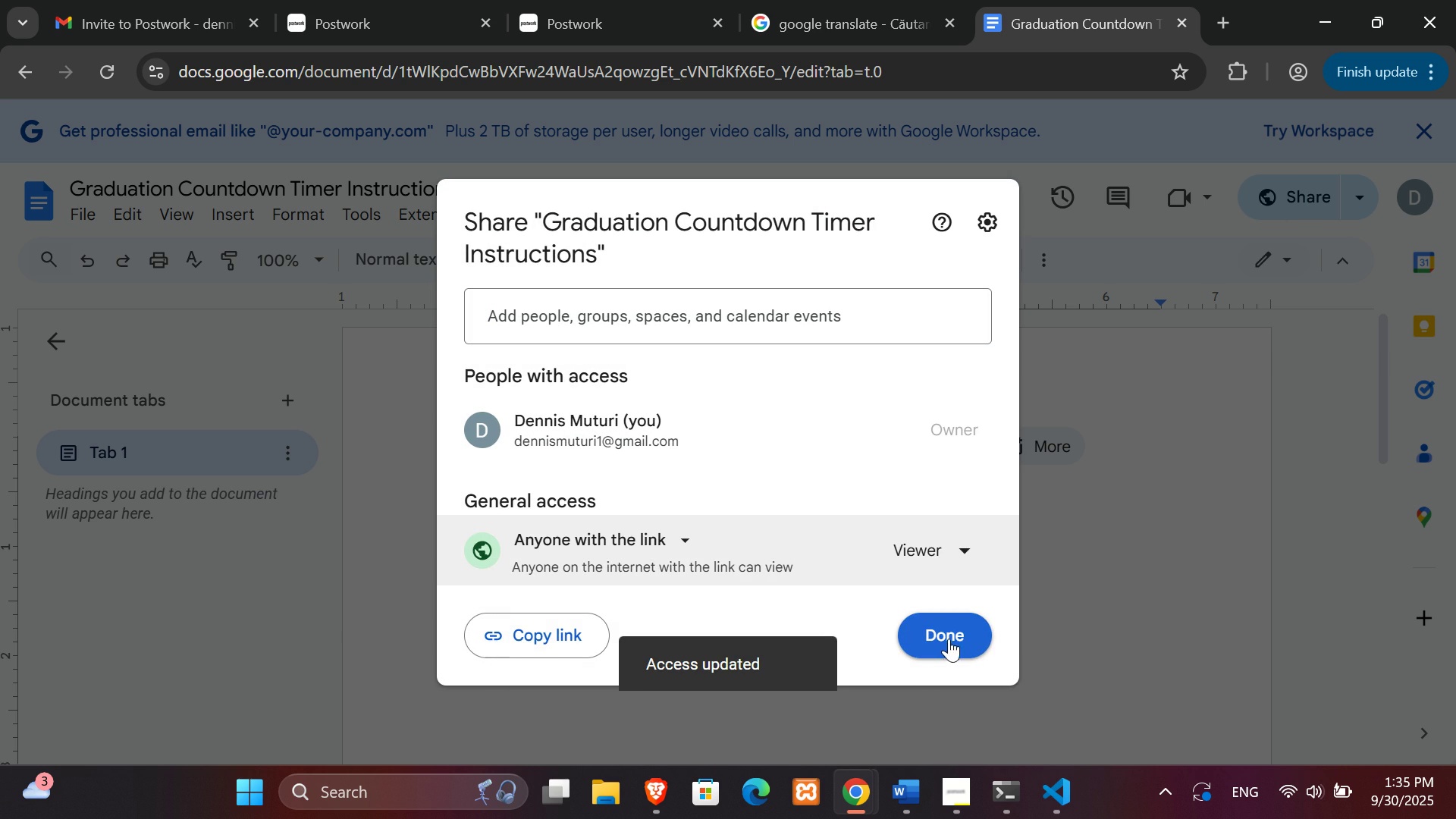 
left_click([942, 632])
 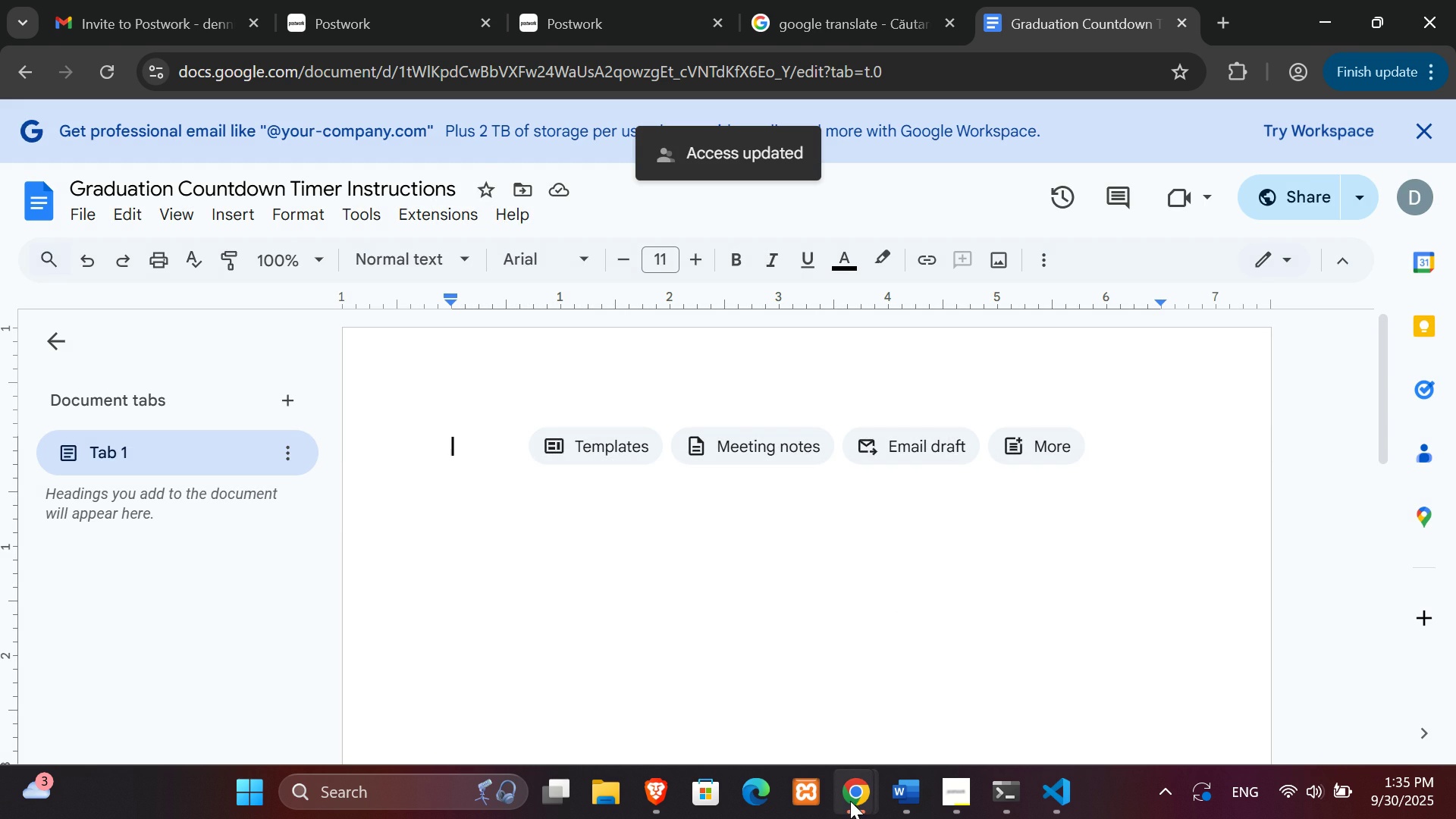 
left_click([934, 782])